 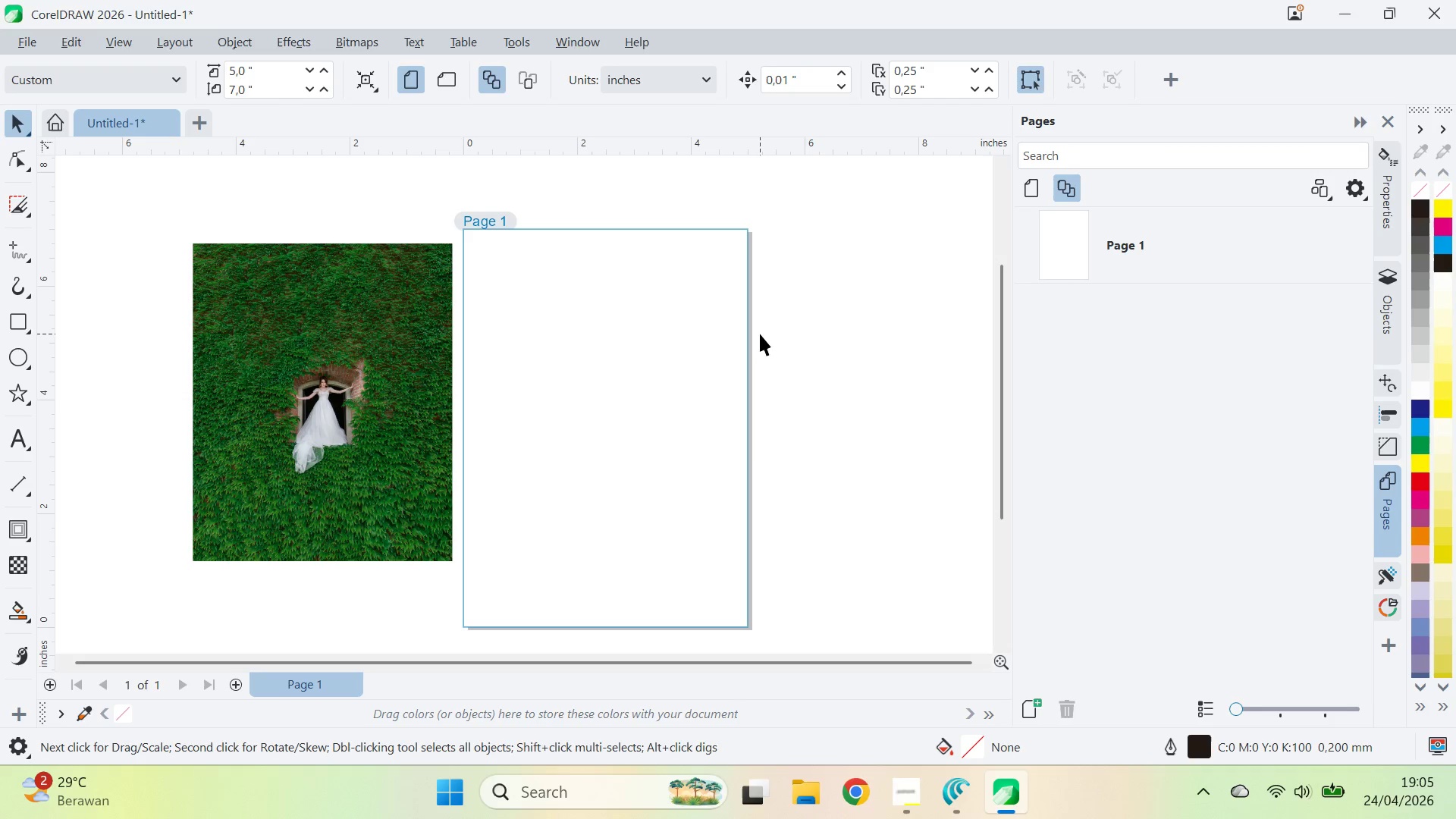 
key(Control+S)
 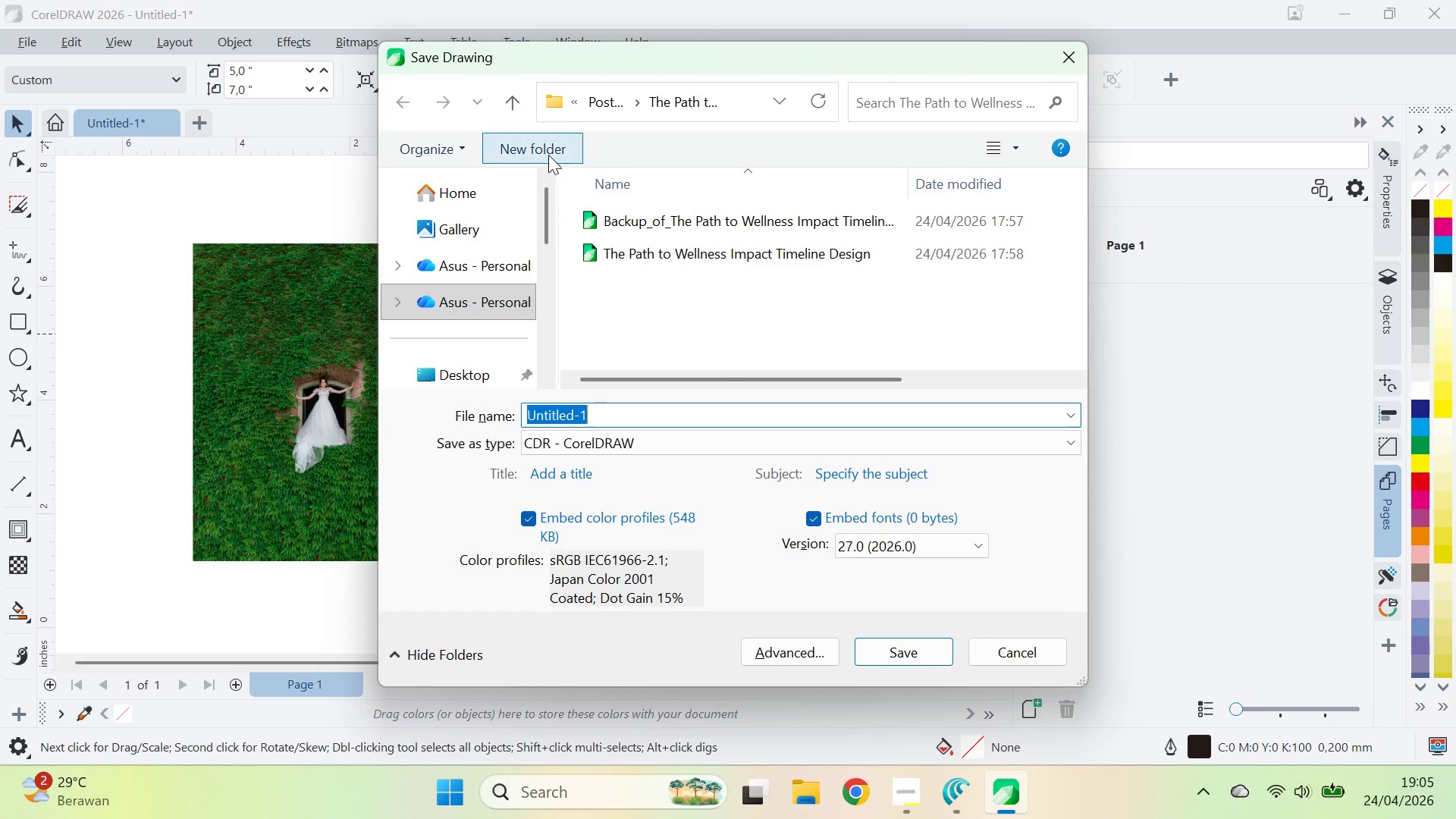 
left_click([592, 103])
 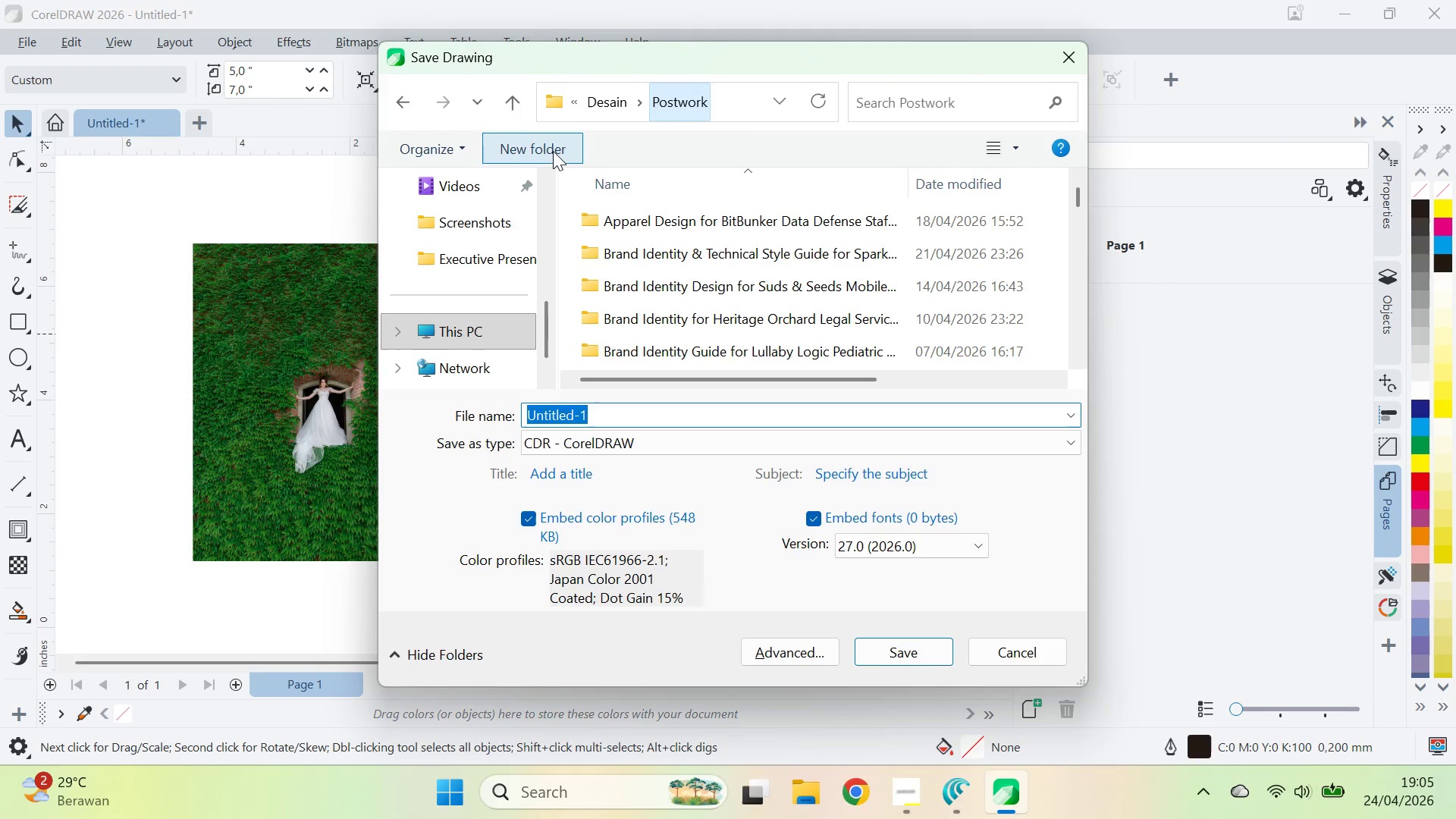 
left_click([553, 151])
 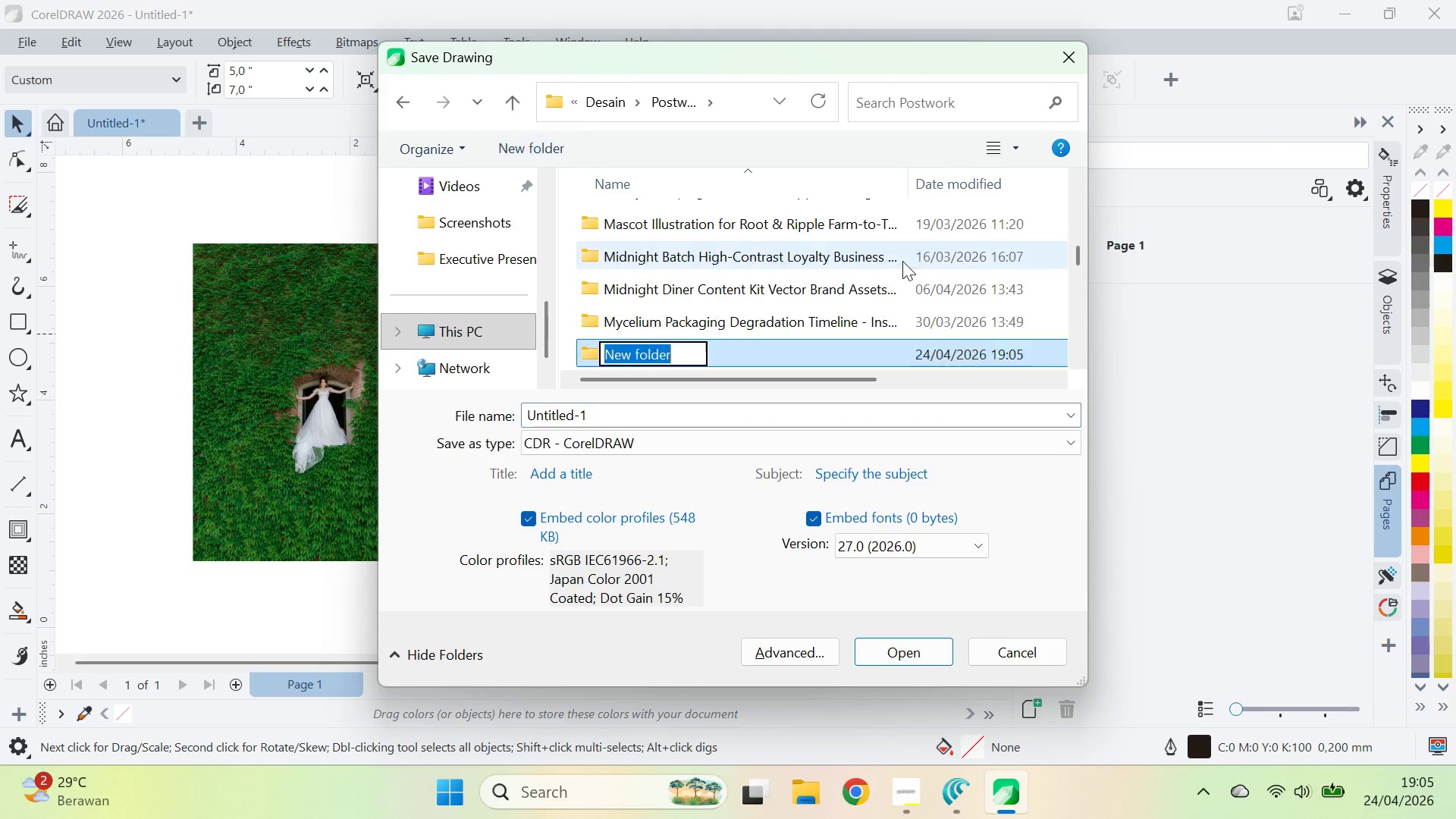 
key(Control+ControlLeft)
 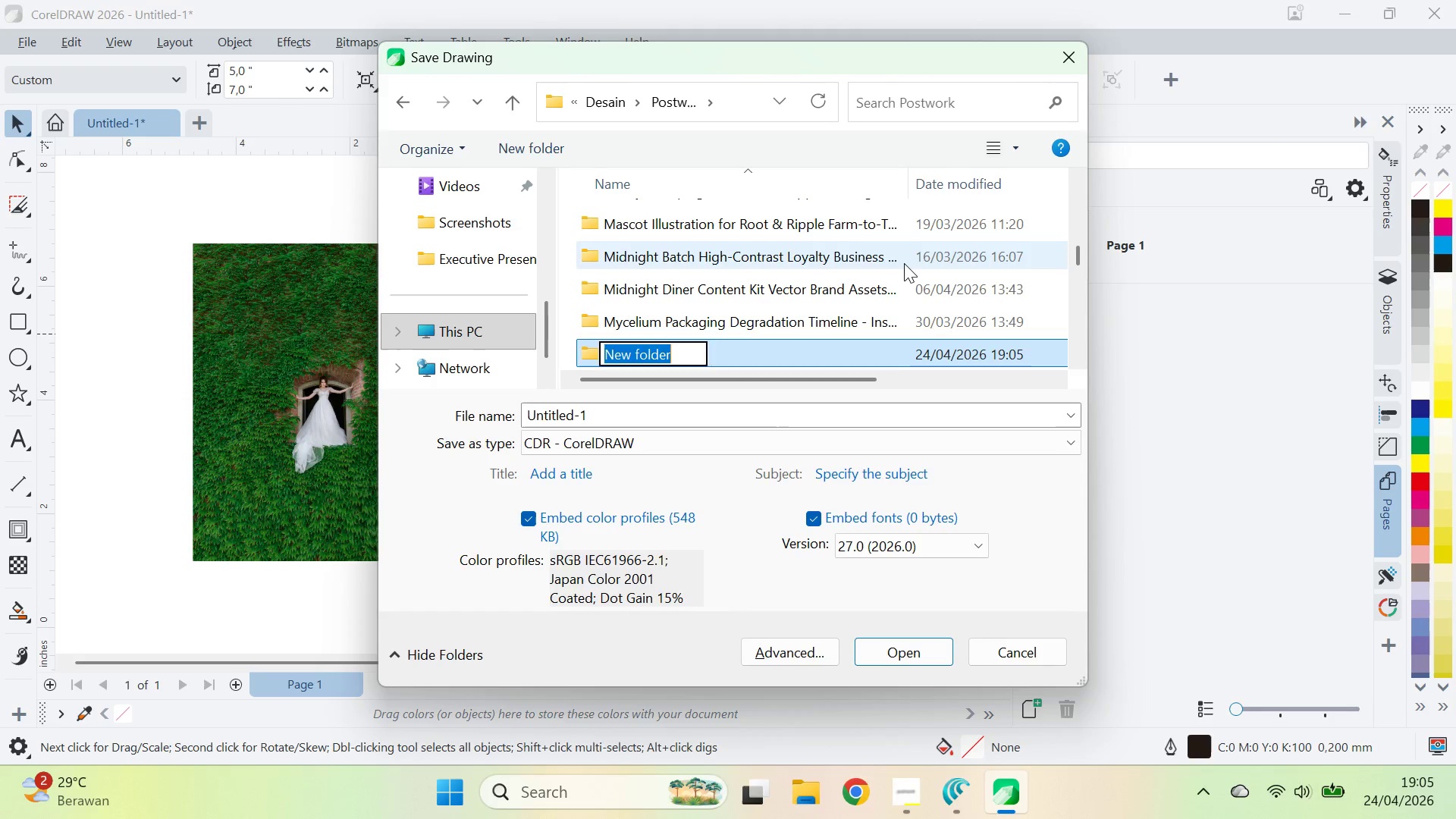 
key(Control+V)
 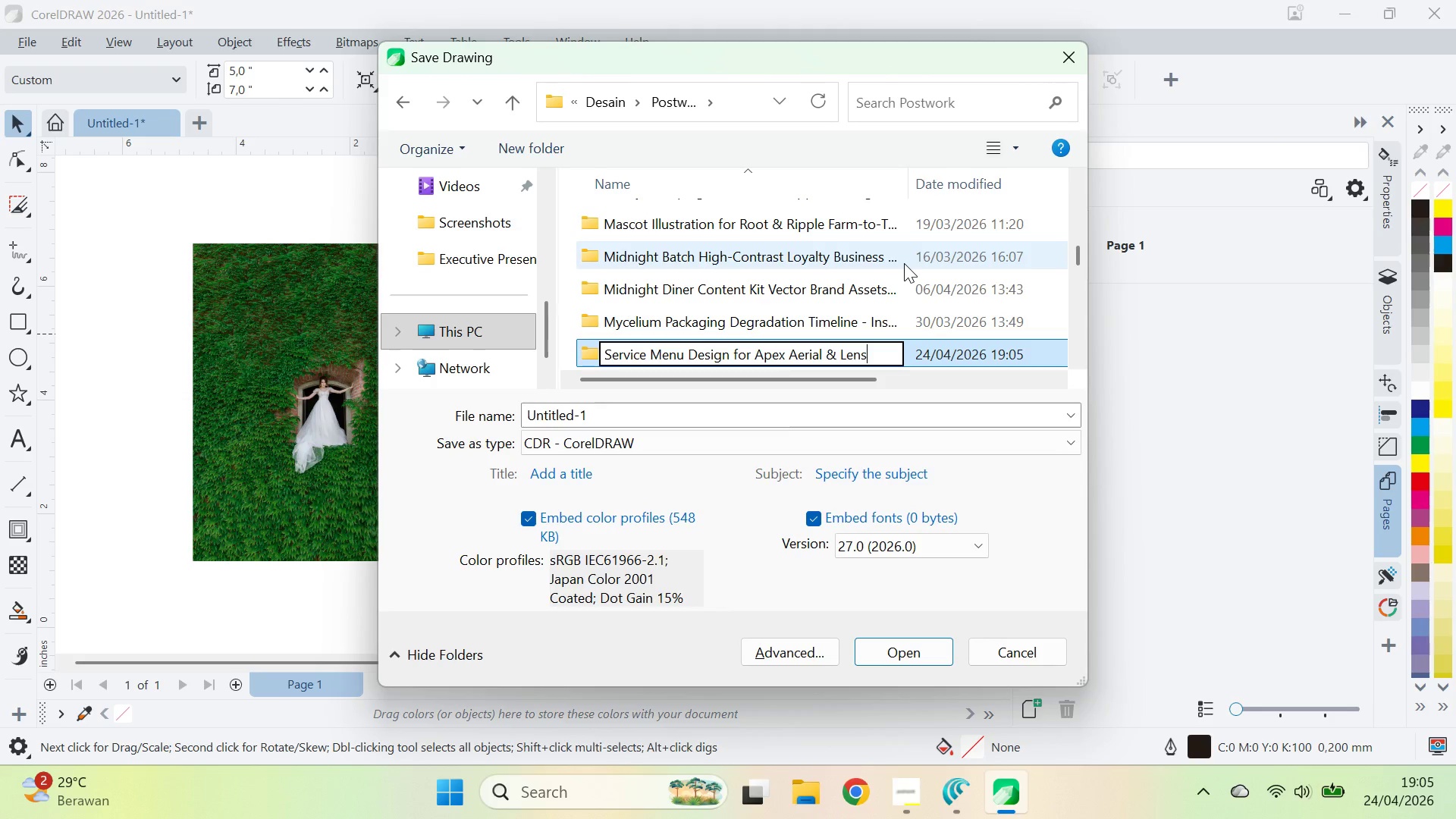 
key(Enter)
 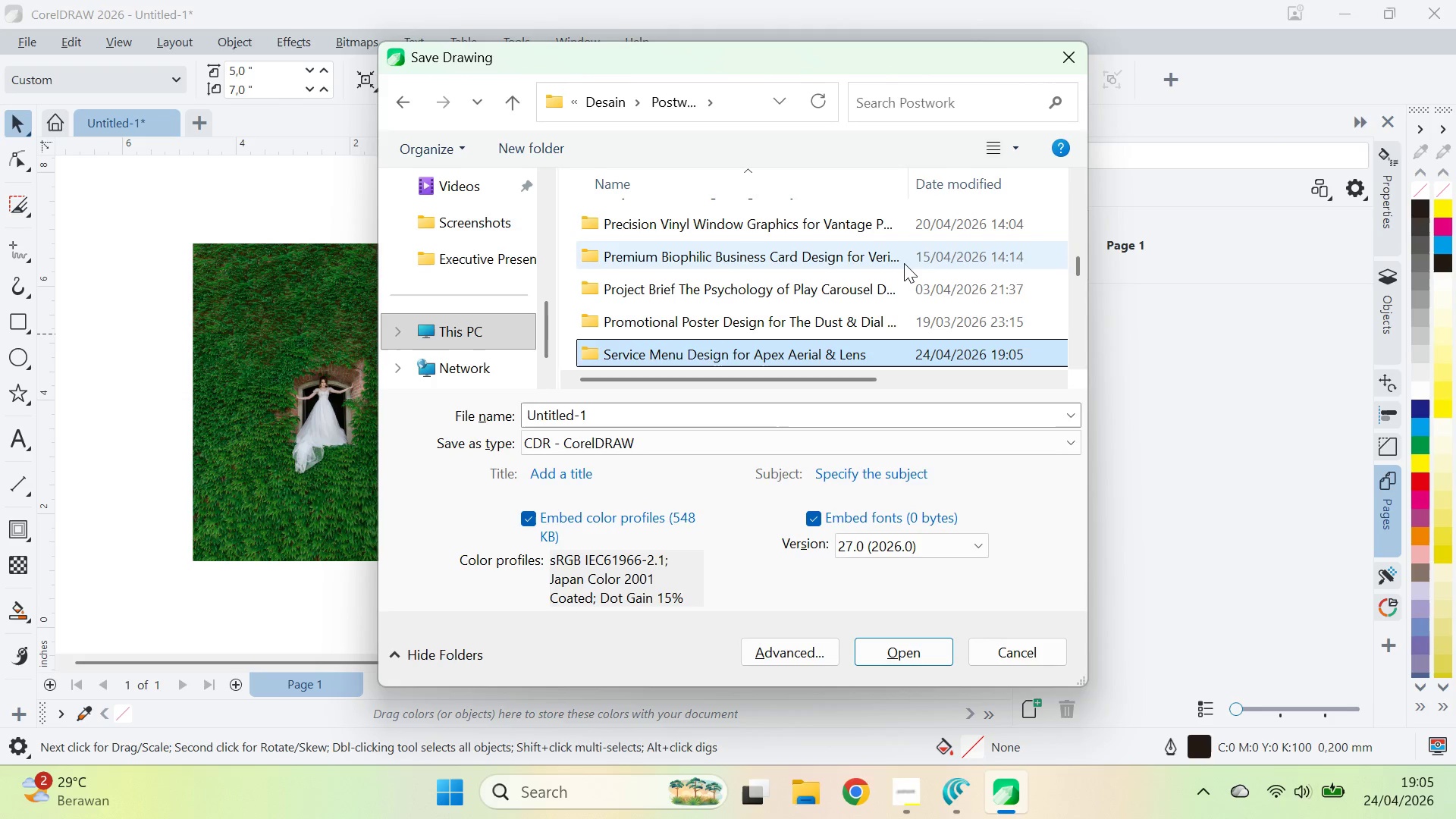 
key(Enter)
 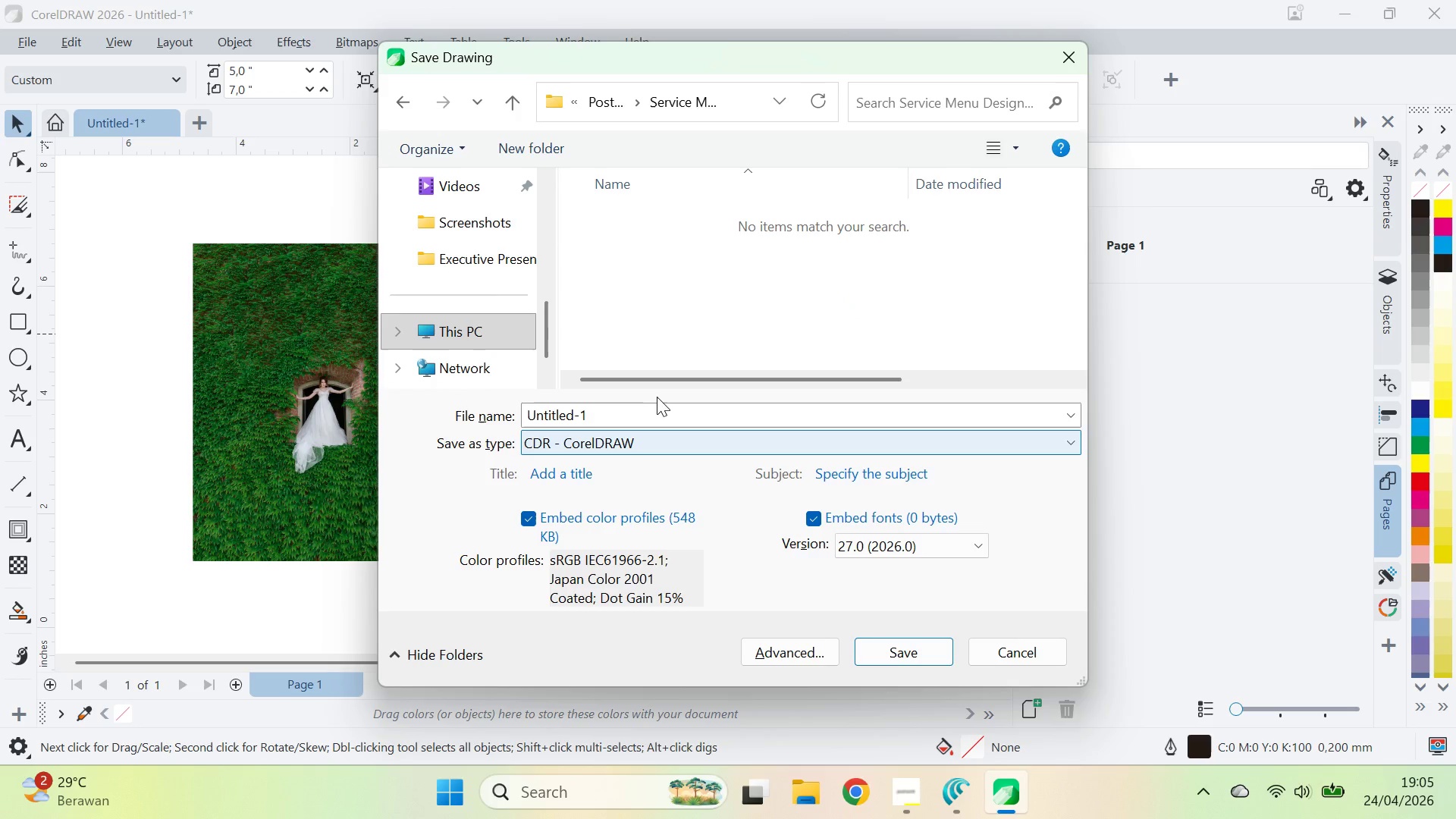 
left_click([652, 407])
 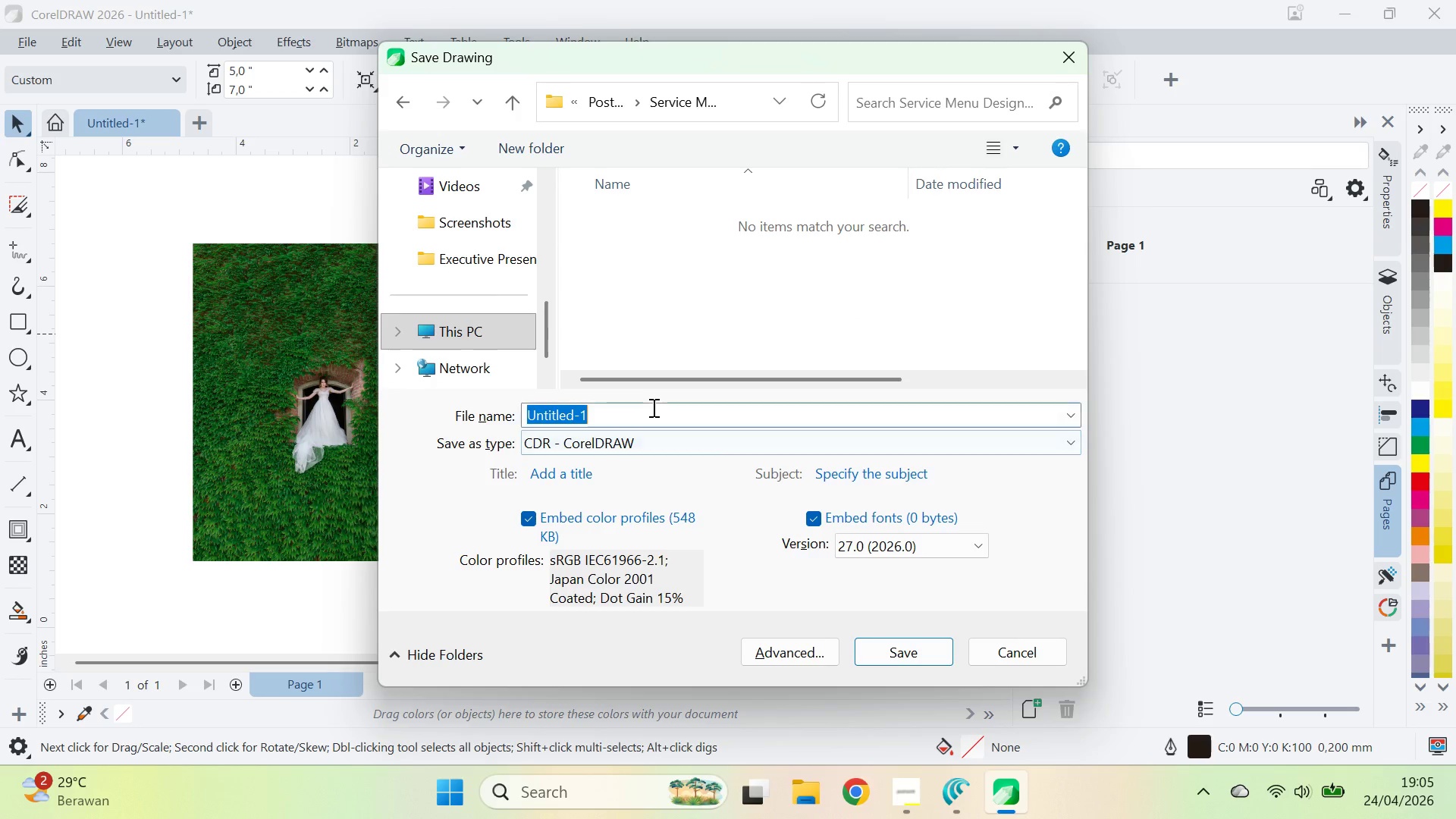 
key(Control+ControlLeft)
 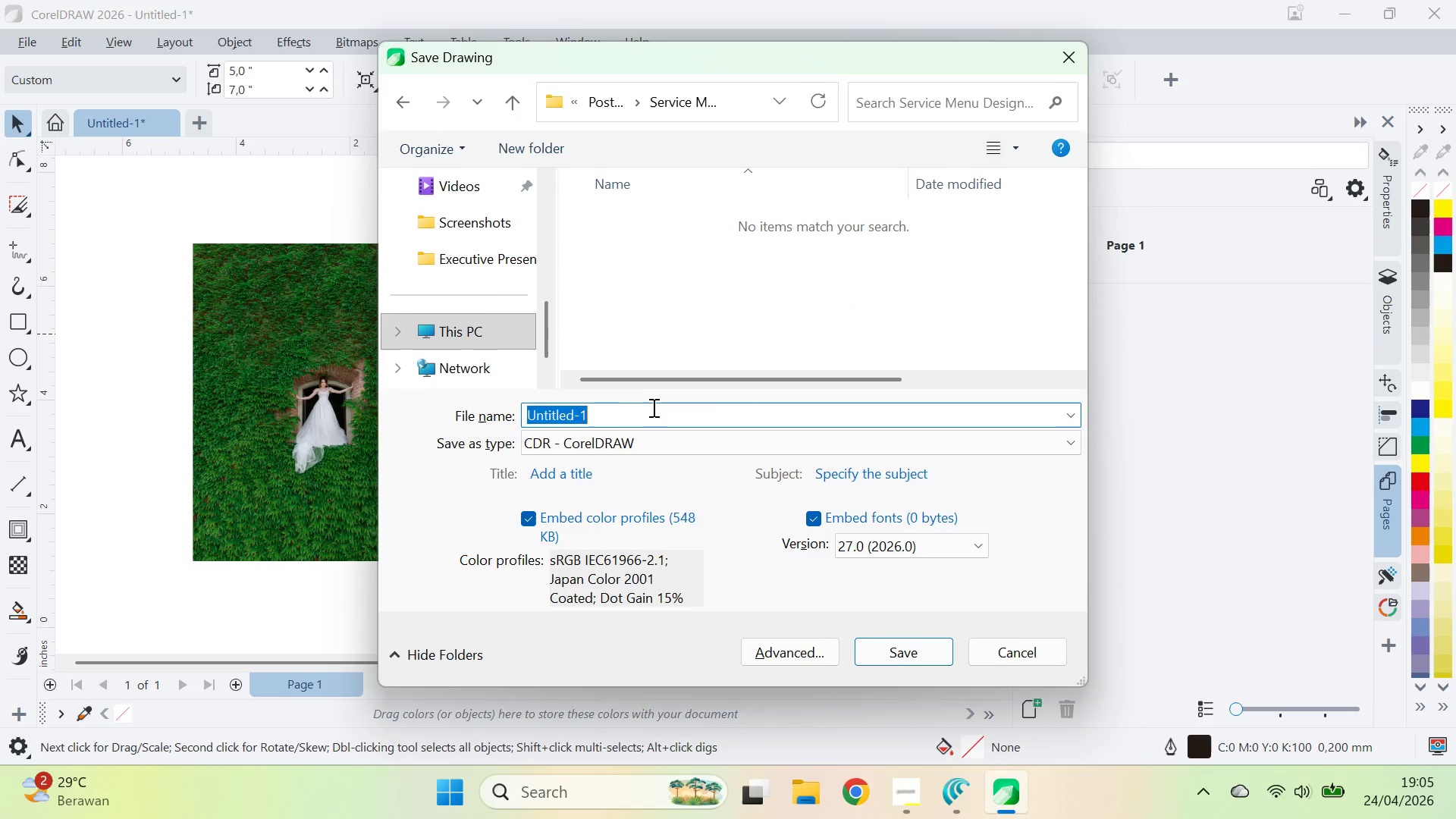 
key(Control+V)
 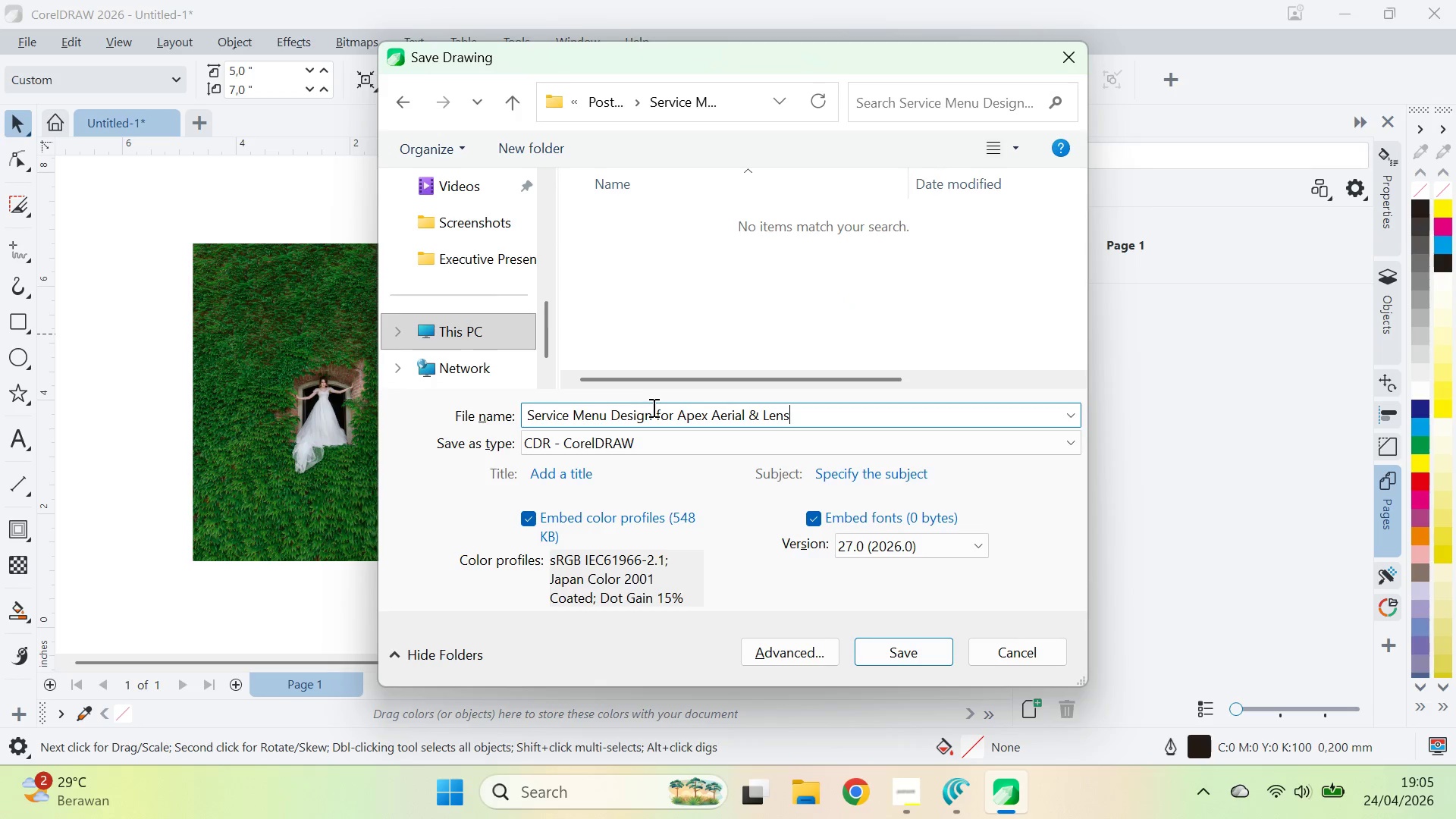 
key(Enter)